 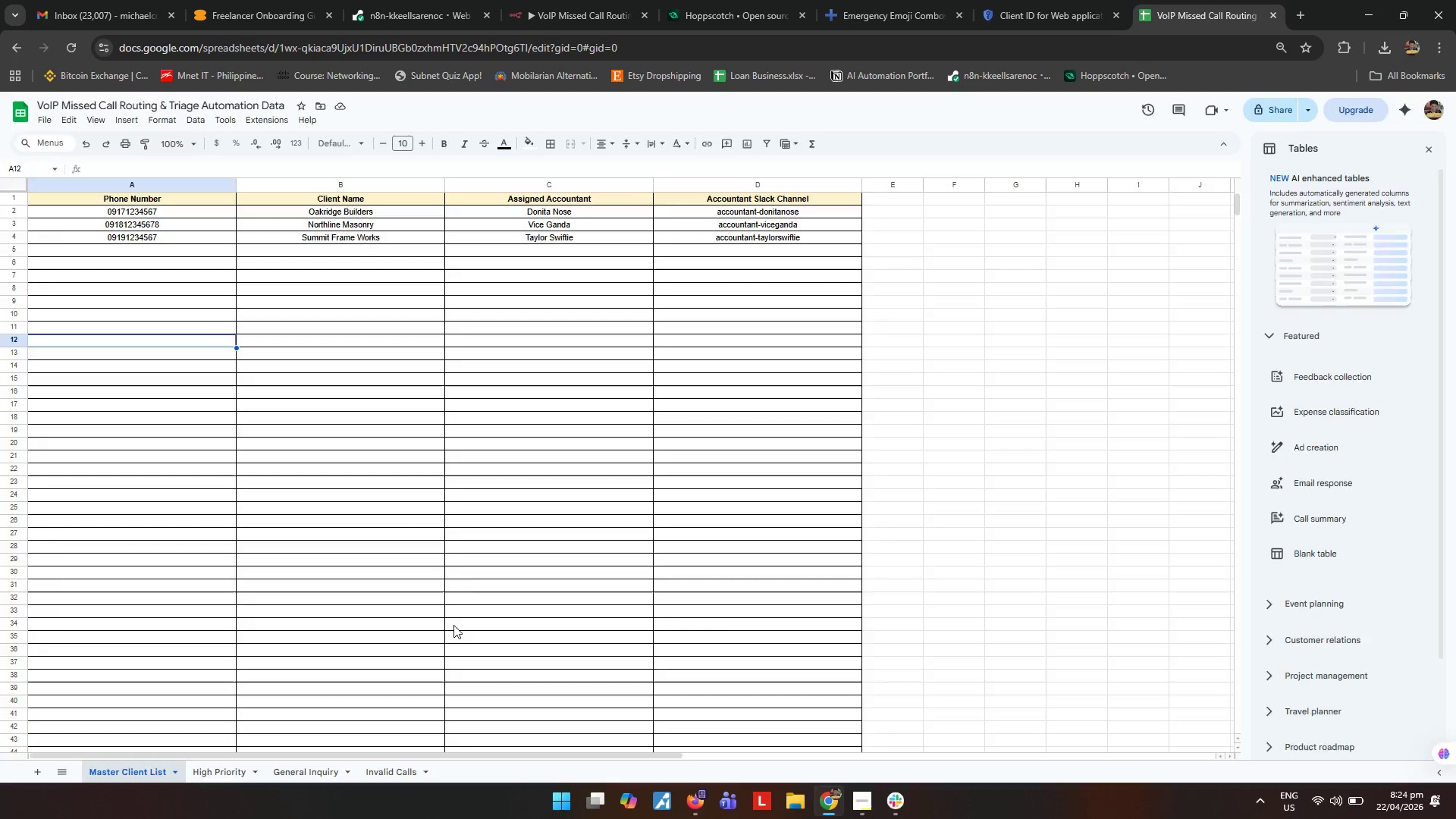 
left_click([220, 774])
 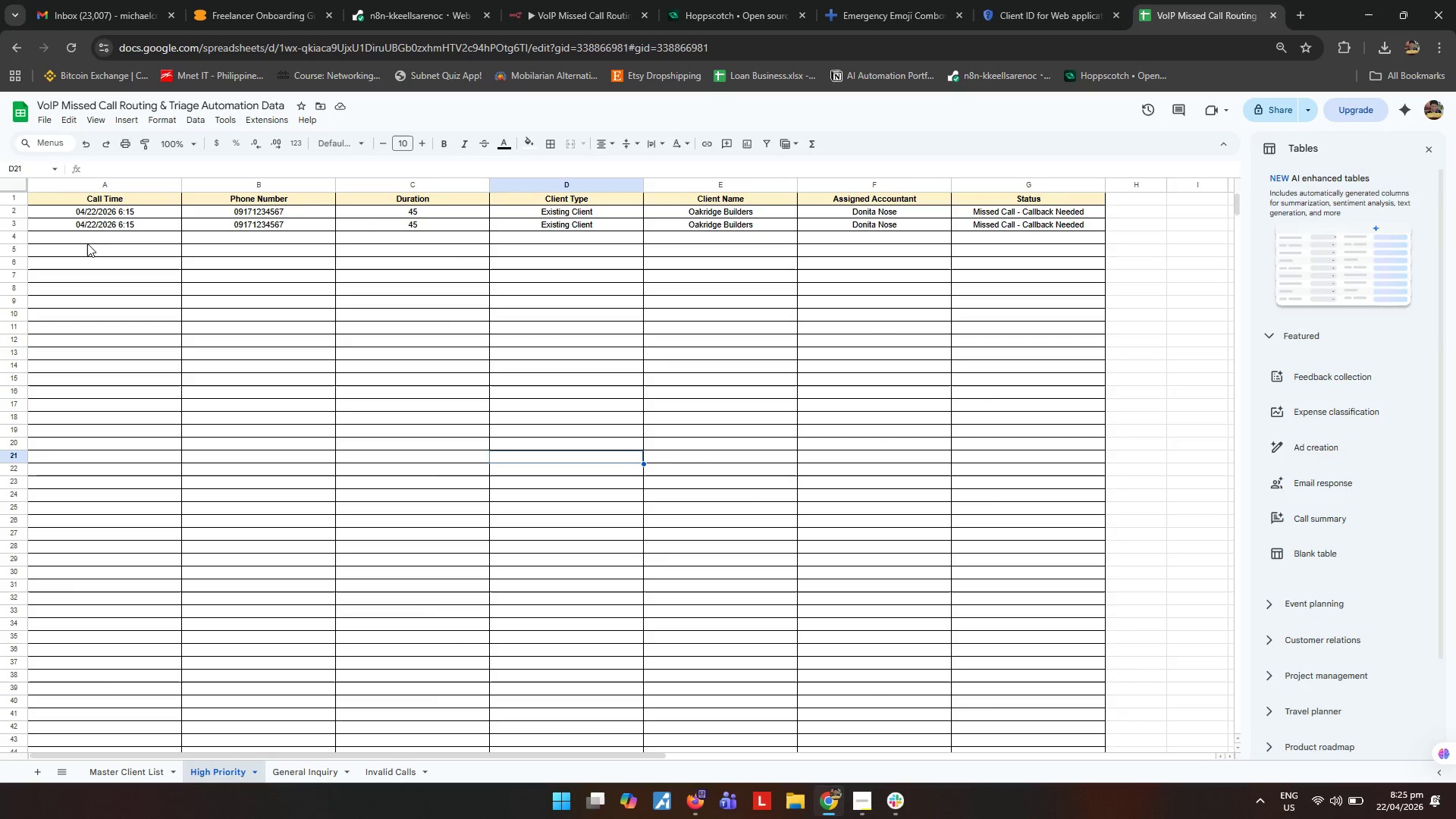 
left_click([19, 210])
 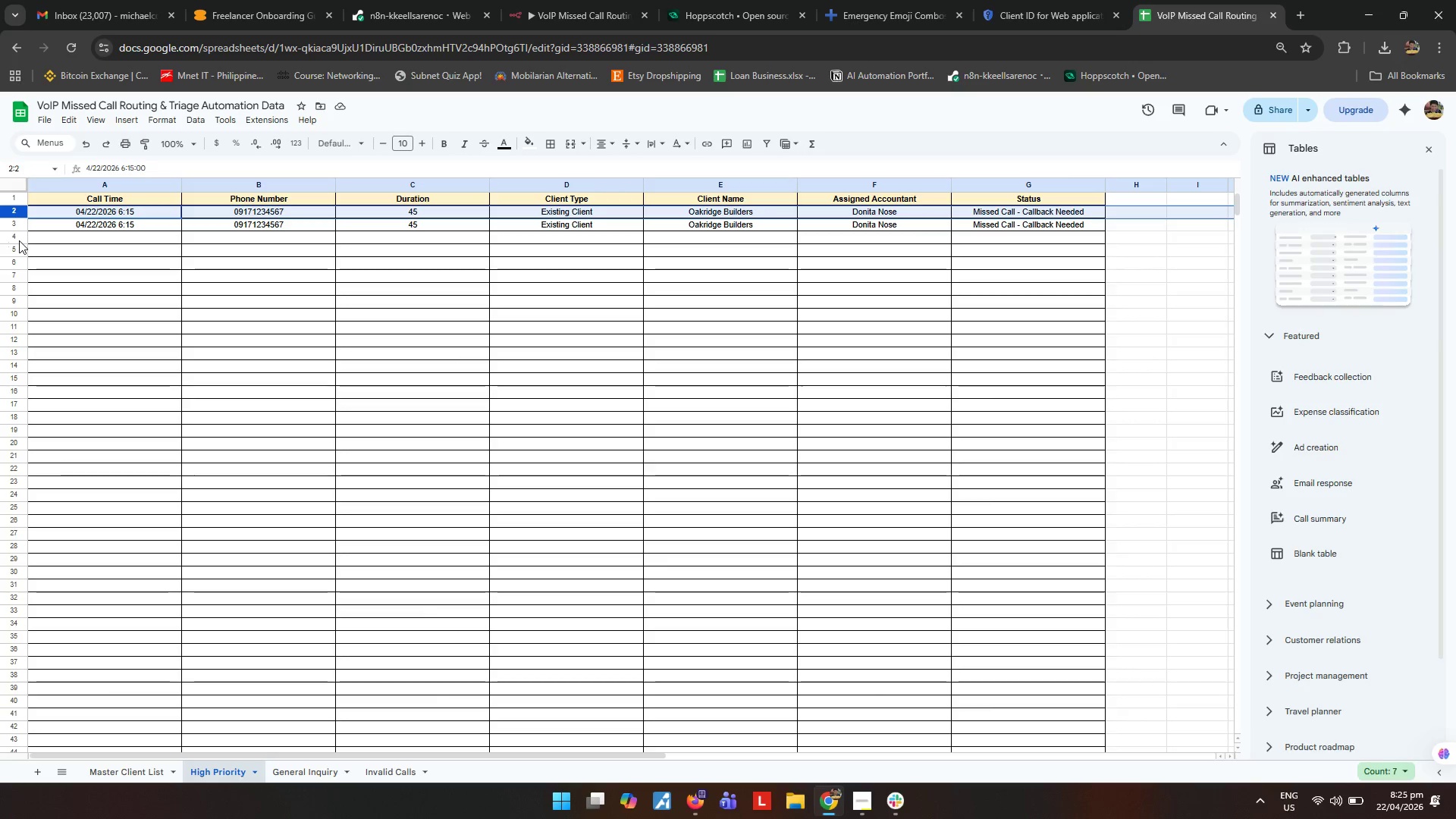 
hold_key(key=ShiftLeft, duration=0.7)
left_click([14, 222])
 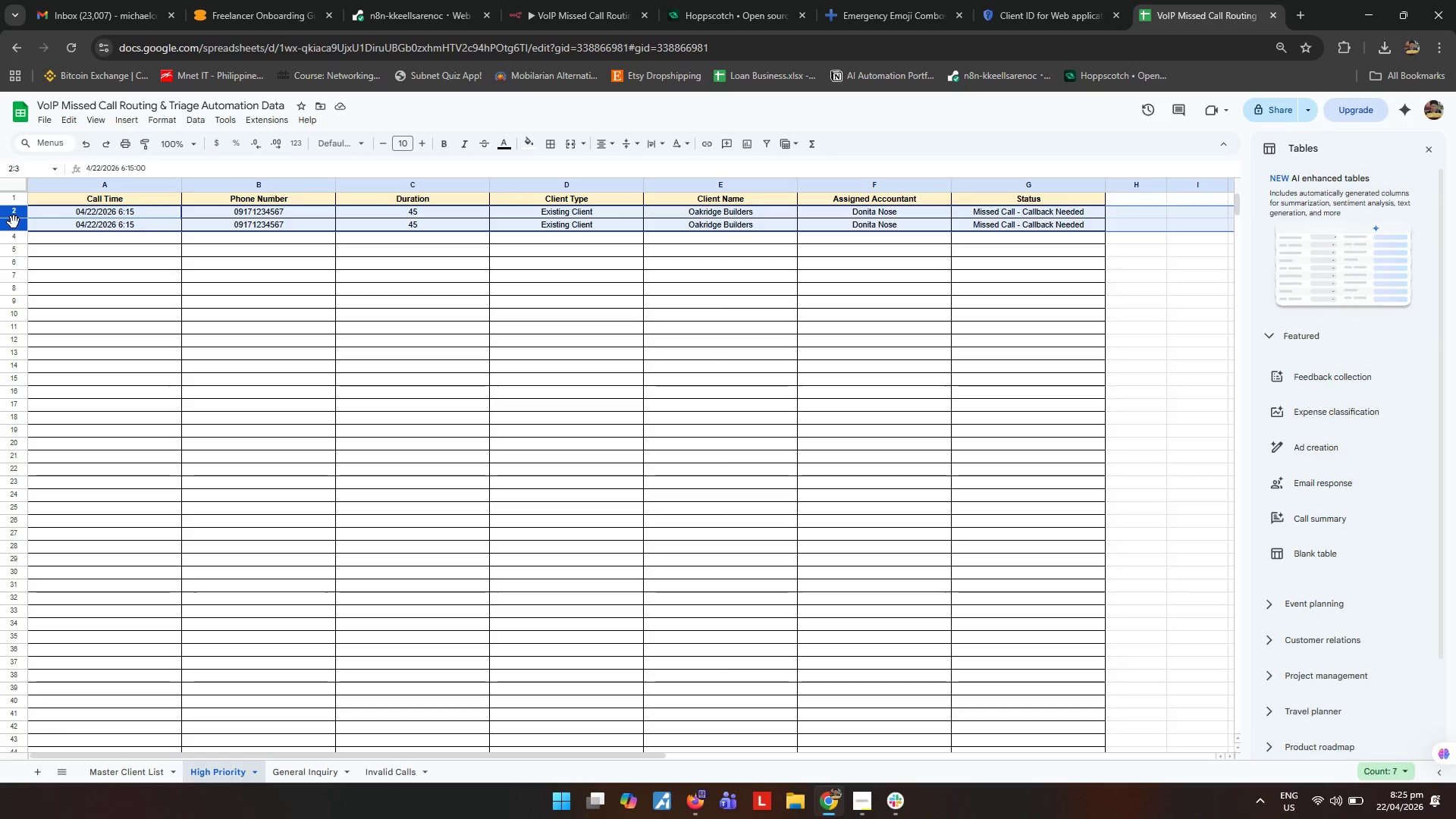 
right_click([14, 222])
 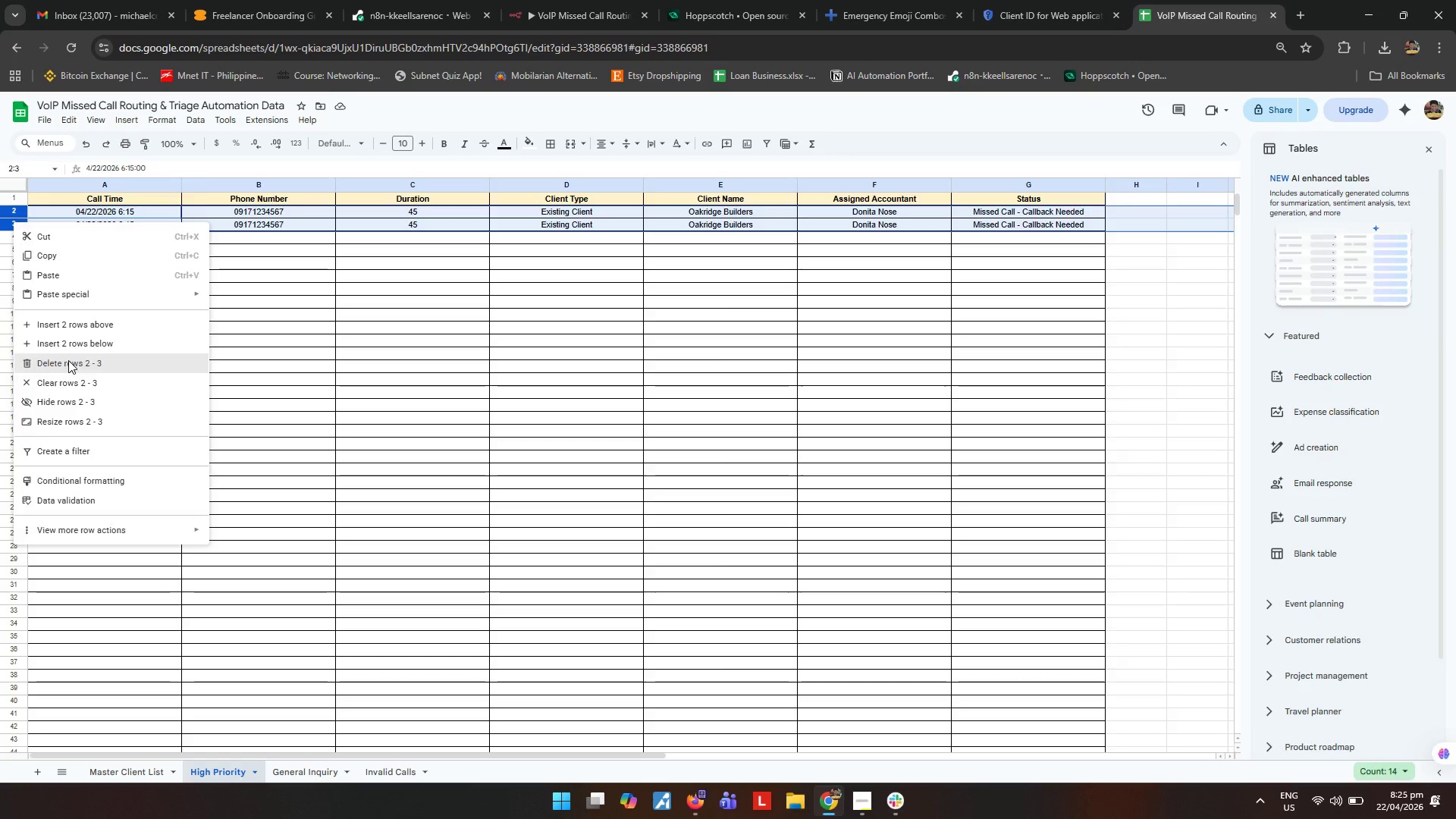 
double_click([454, 468])
 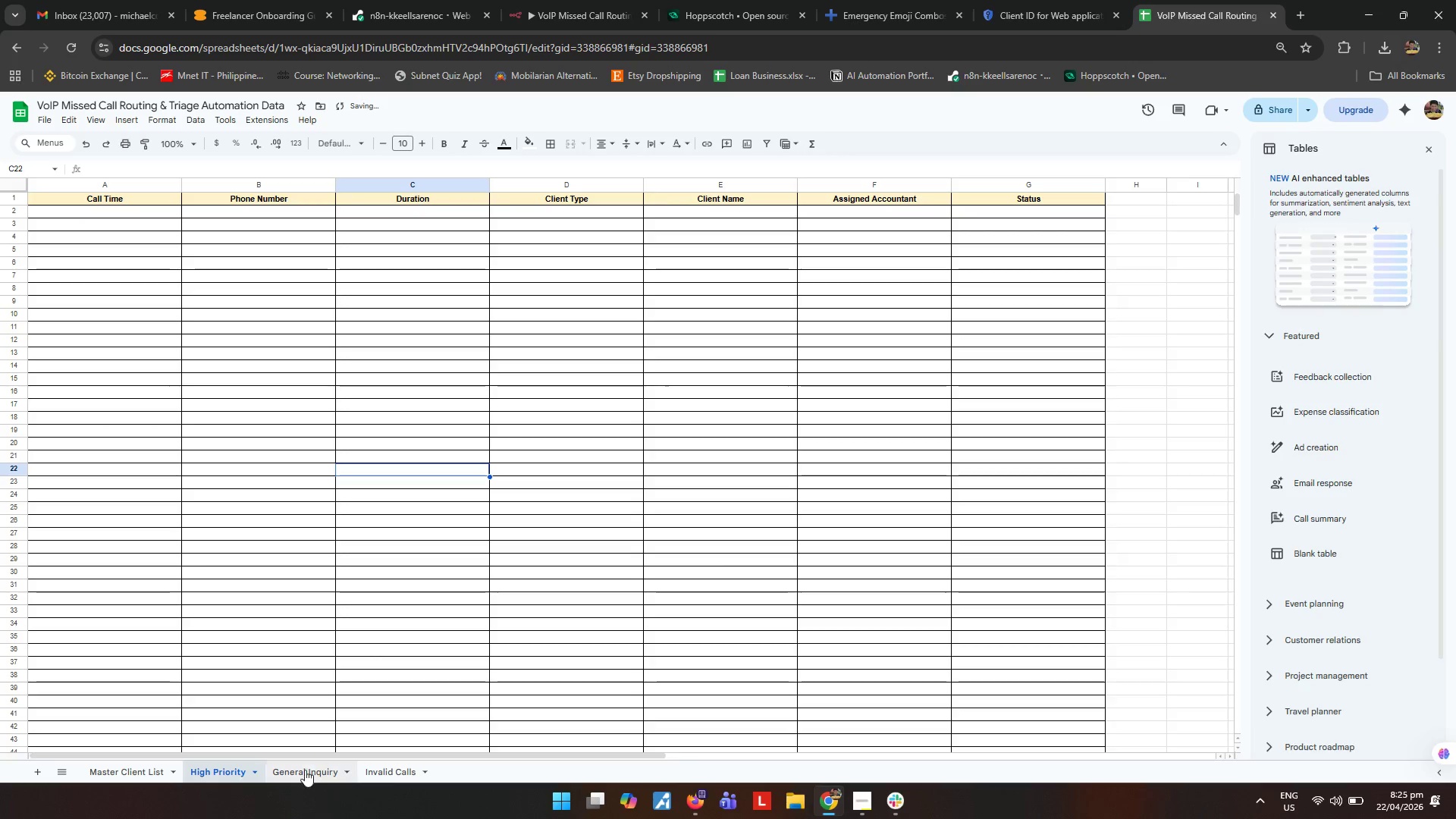 
left_click([301, 770])
 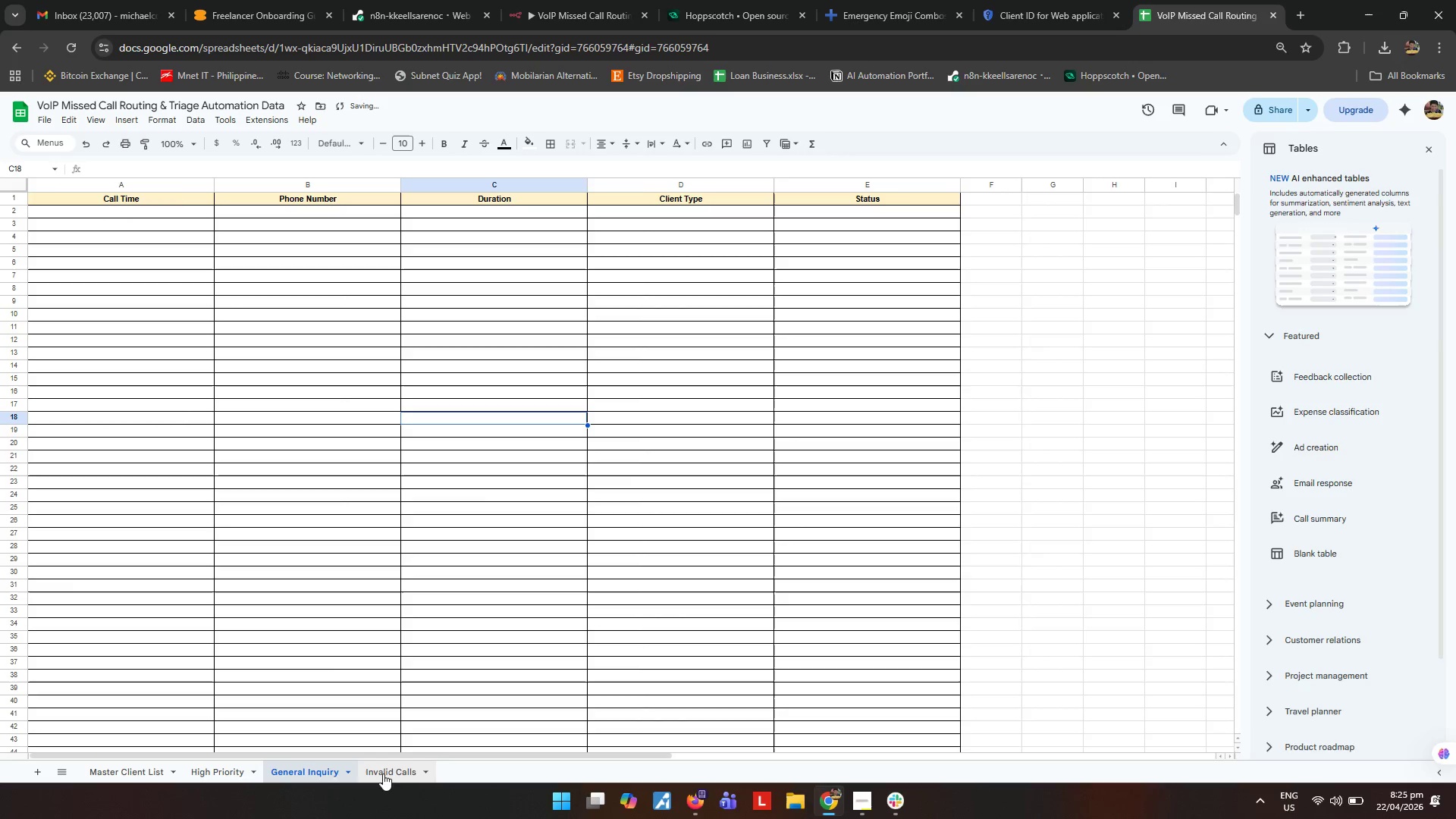 
left_click([396, 770])
 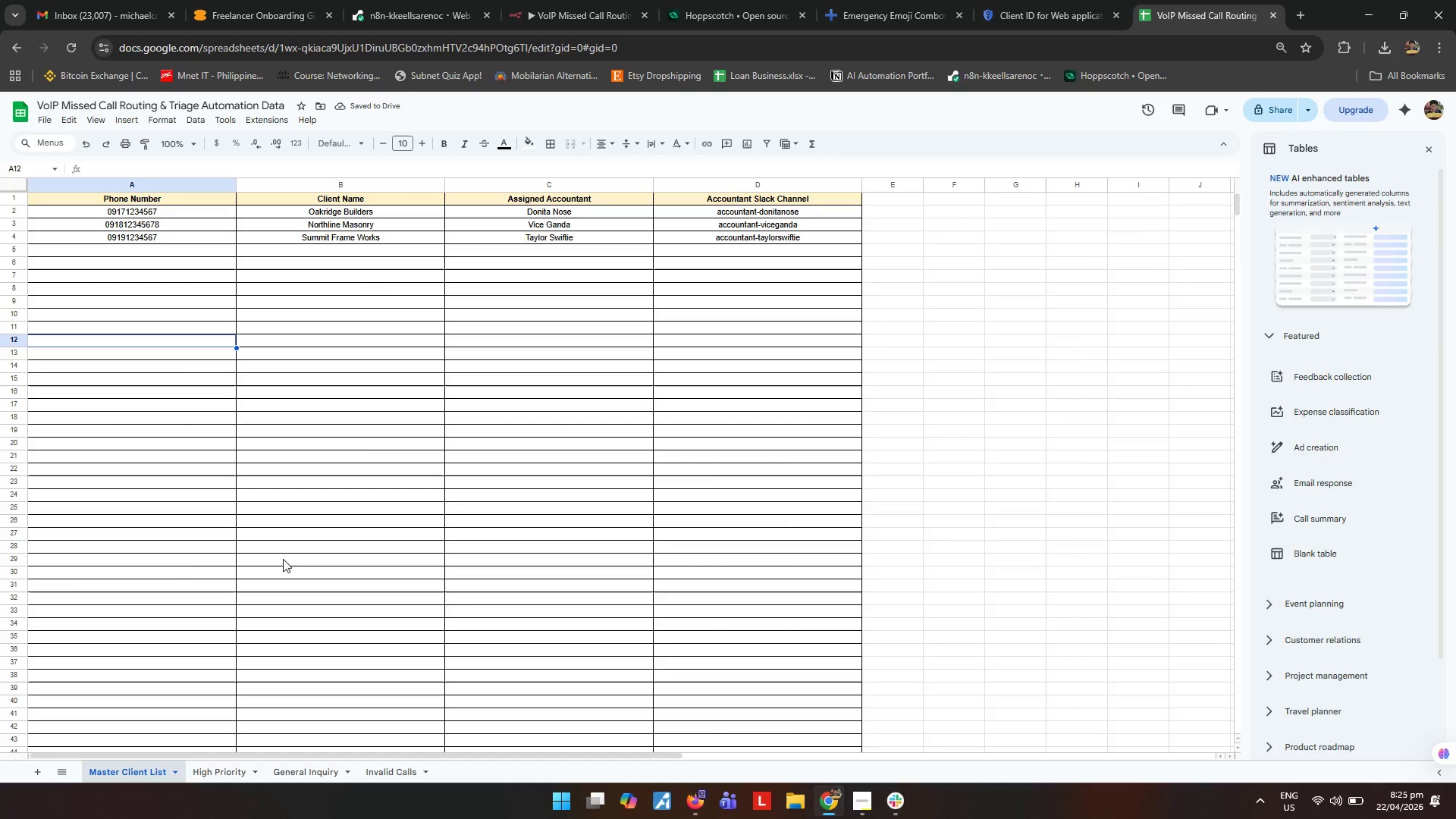 
left_click([288, 507])
 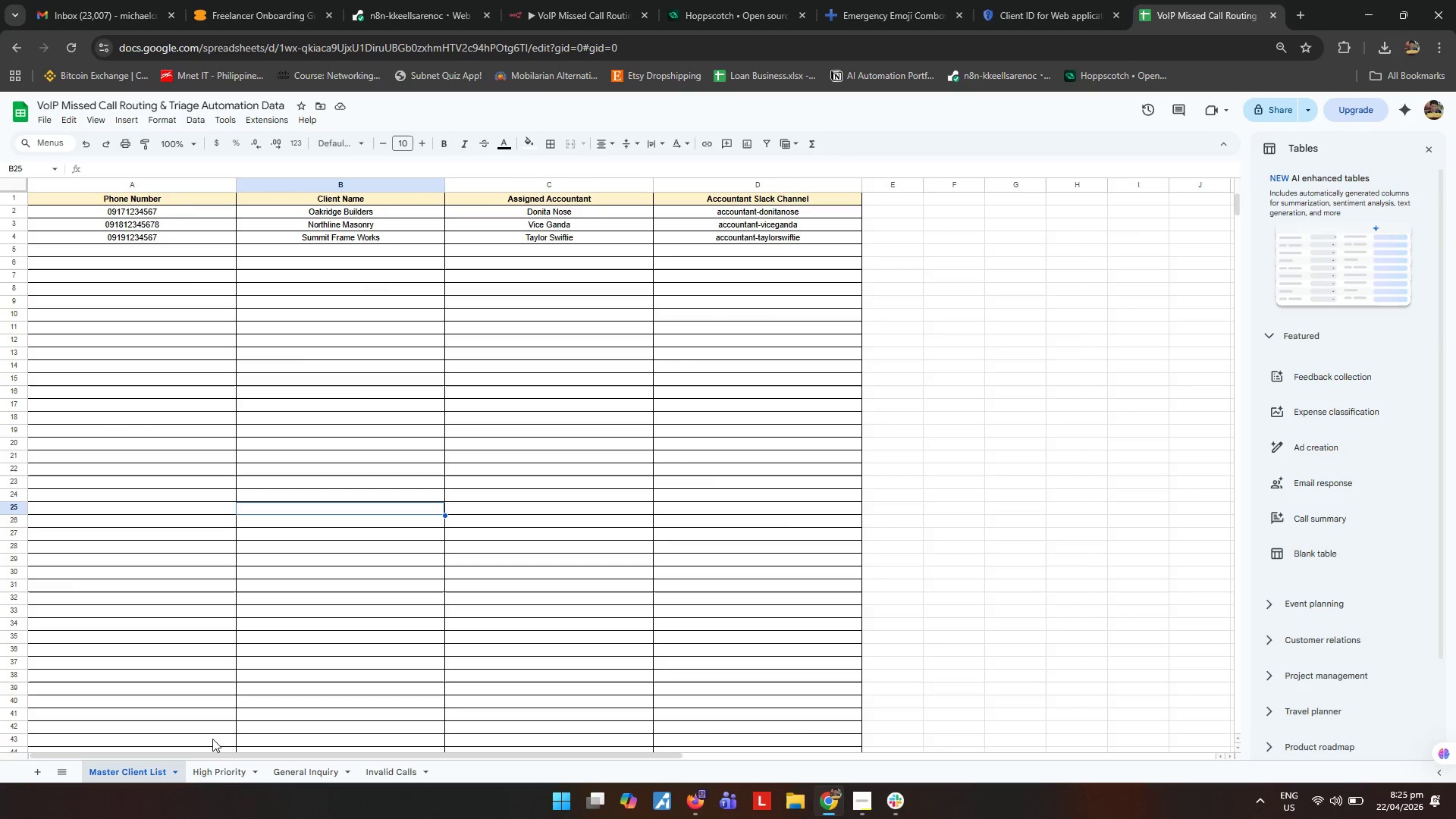 
left_click([221, 774])
 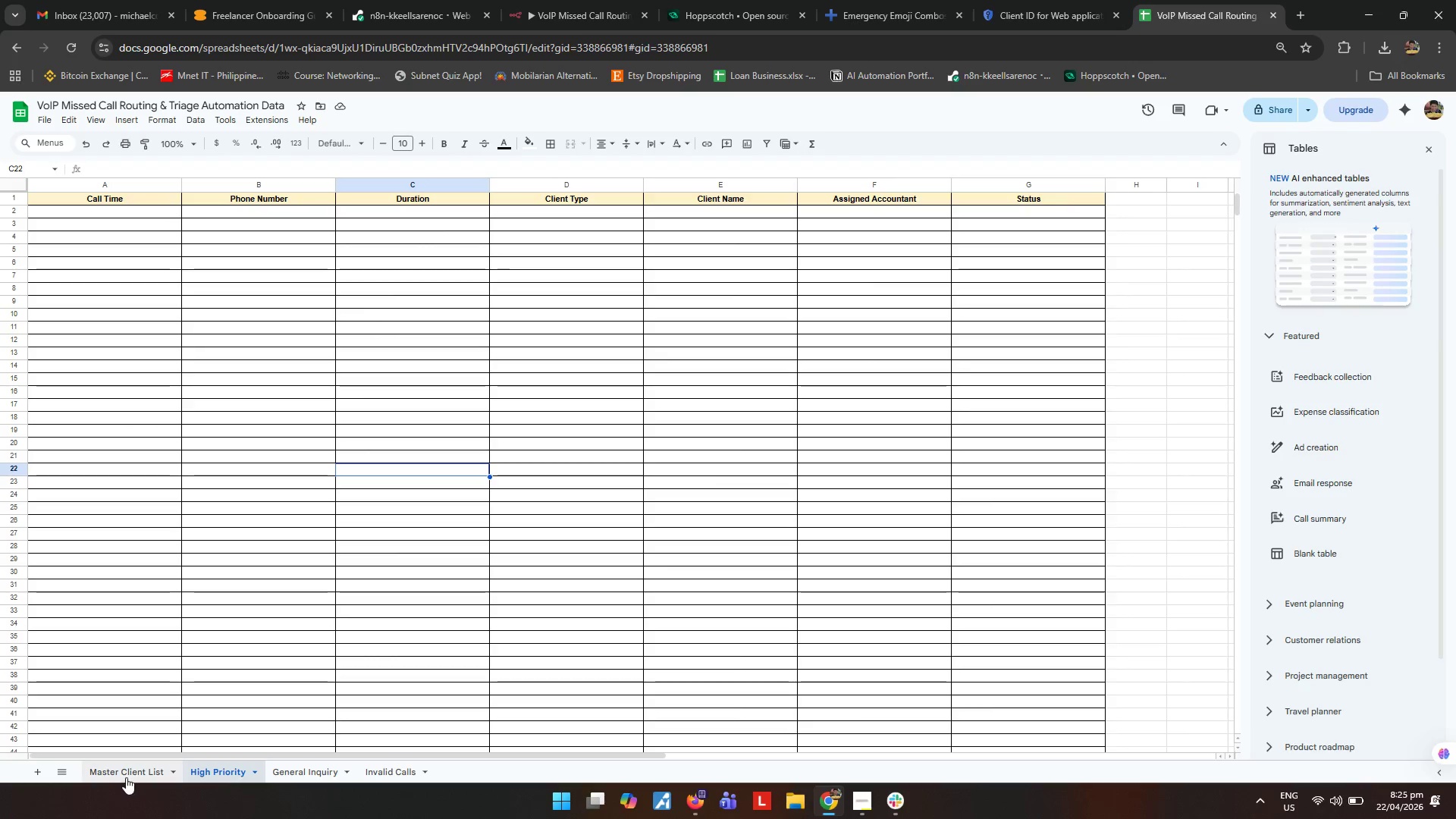 
left_click([127, 777])
 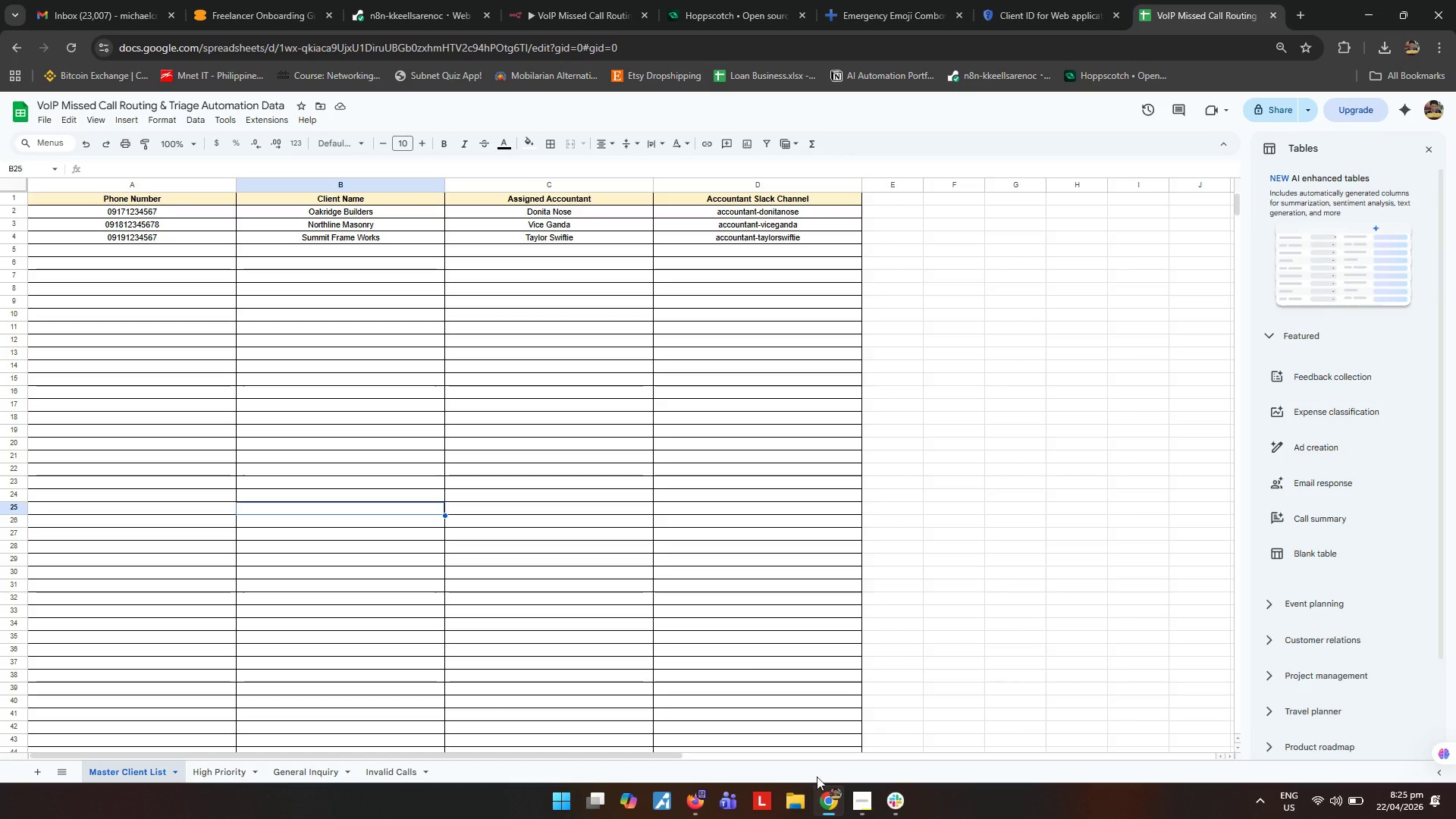 
left_click([828, 799])
 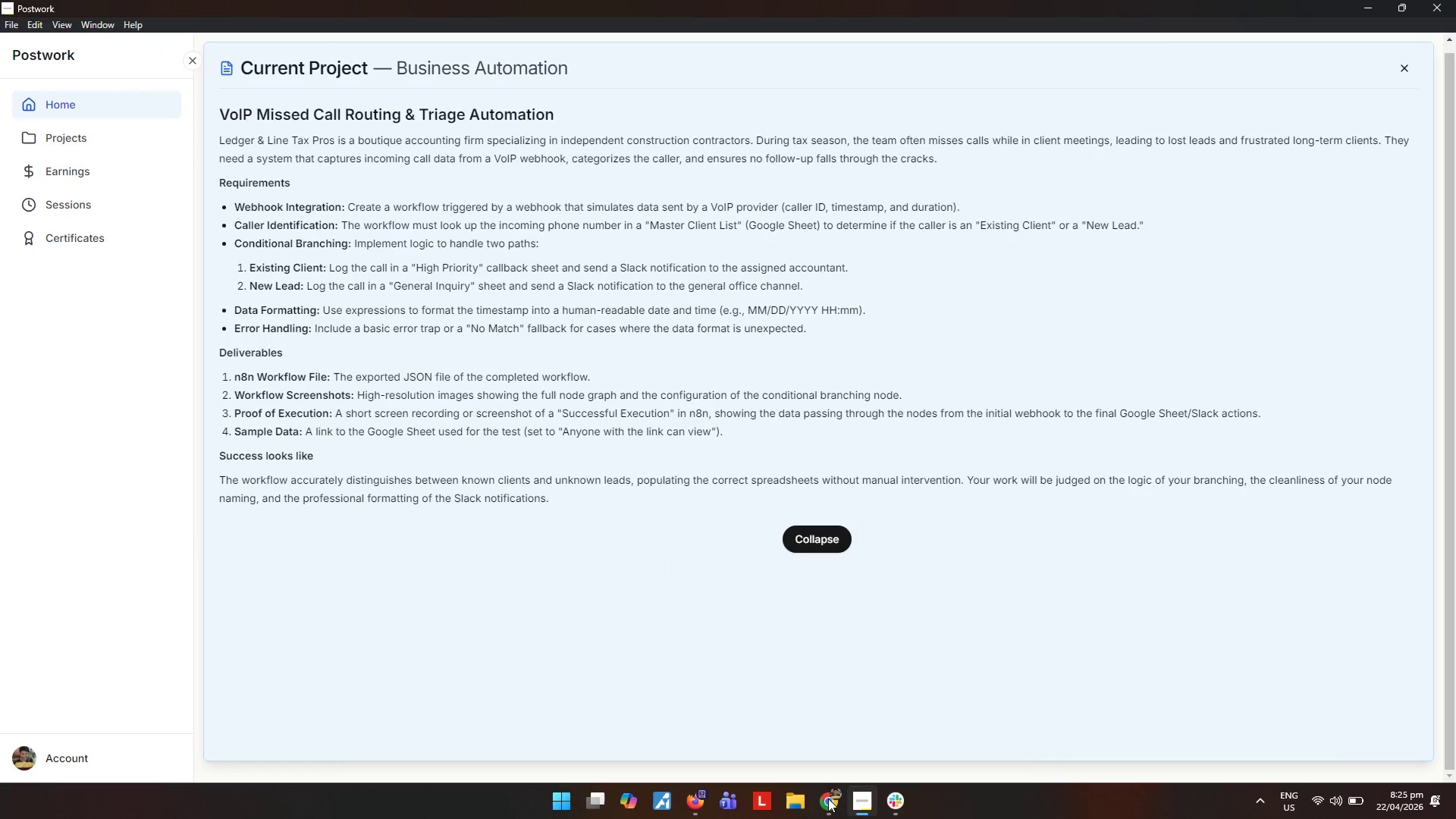 
left_click([828, 799])
 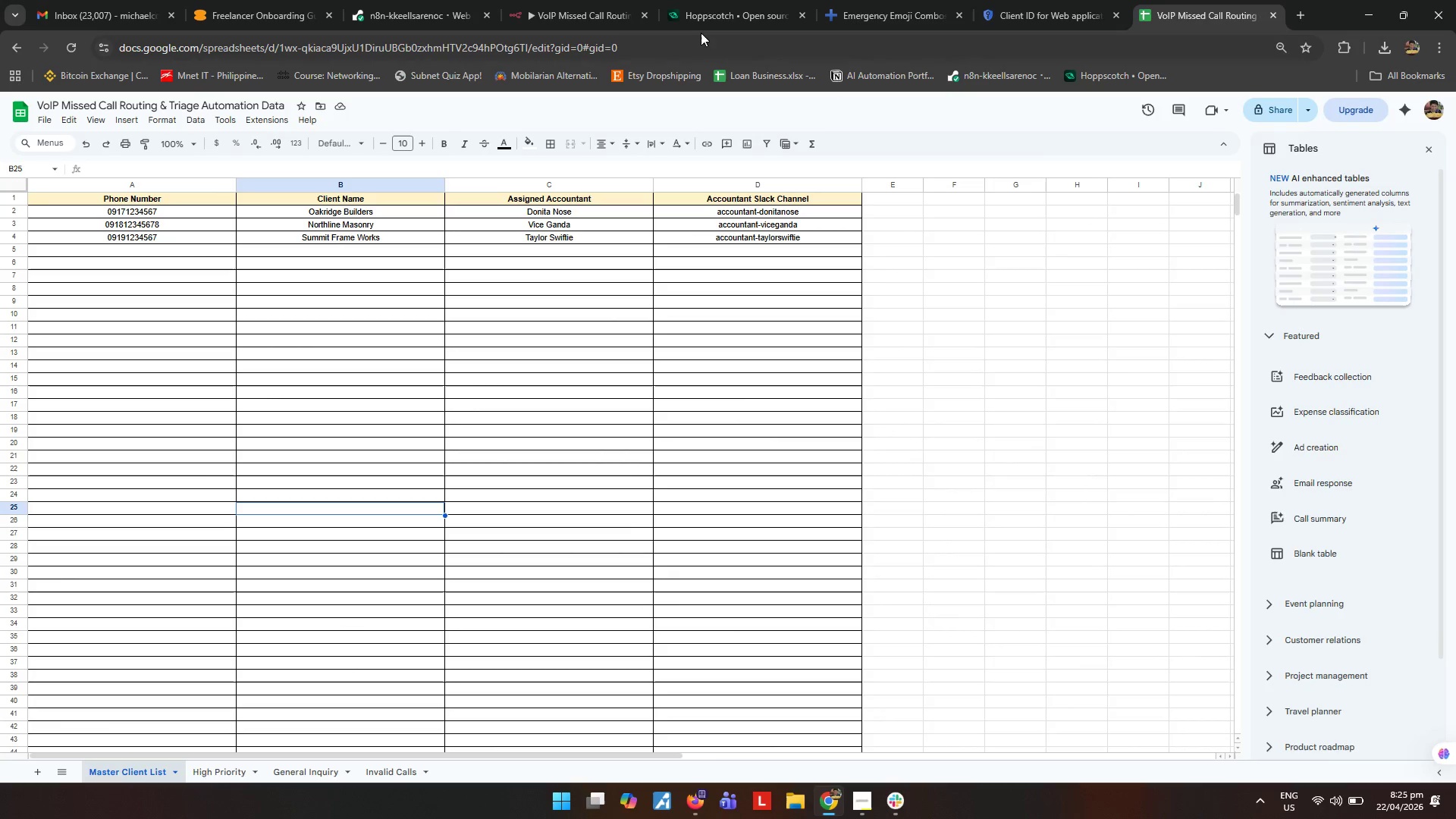 
left_click([551, 3])
 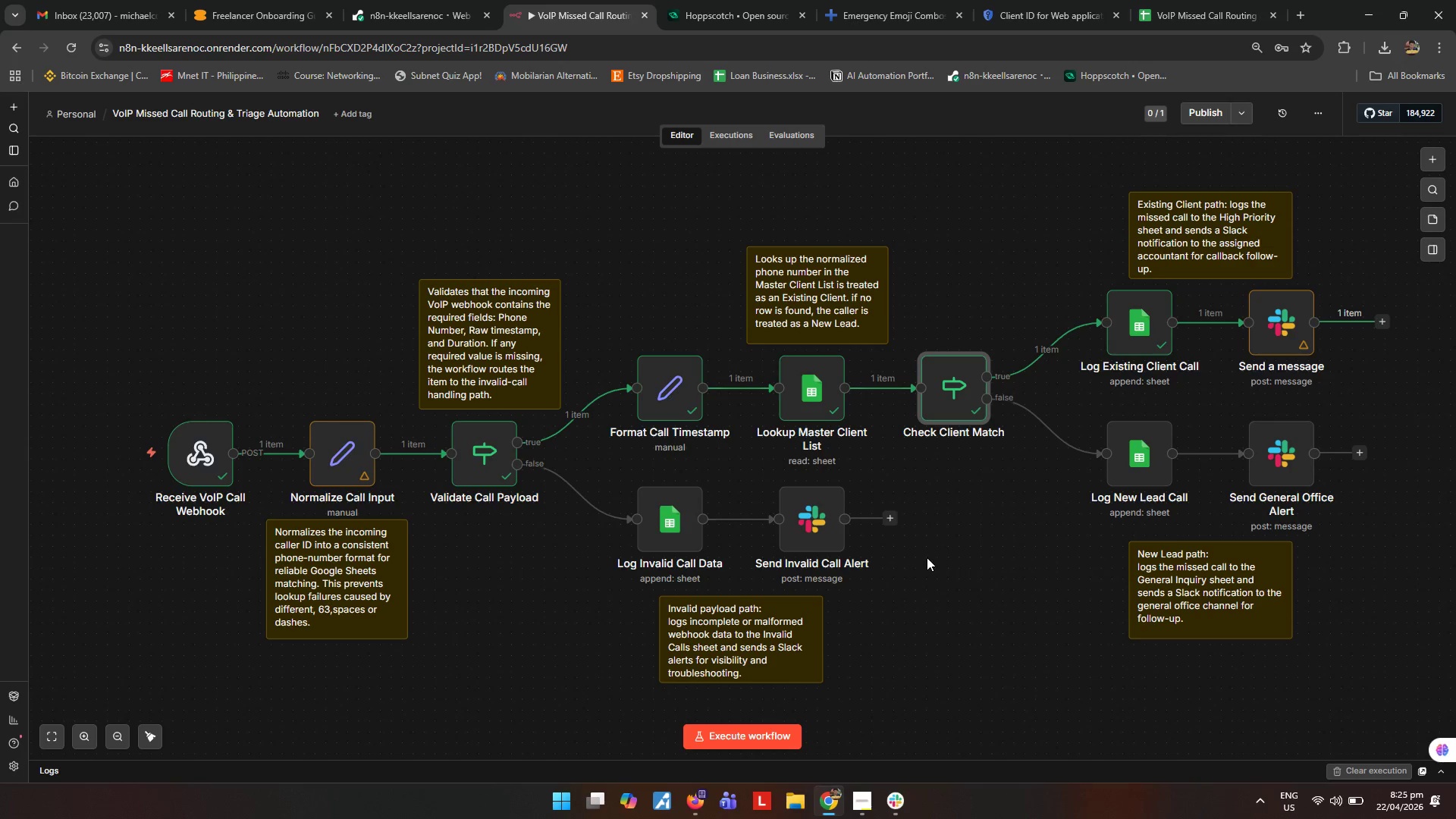 
key(Meta+MetaLeft)
 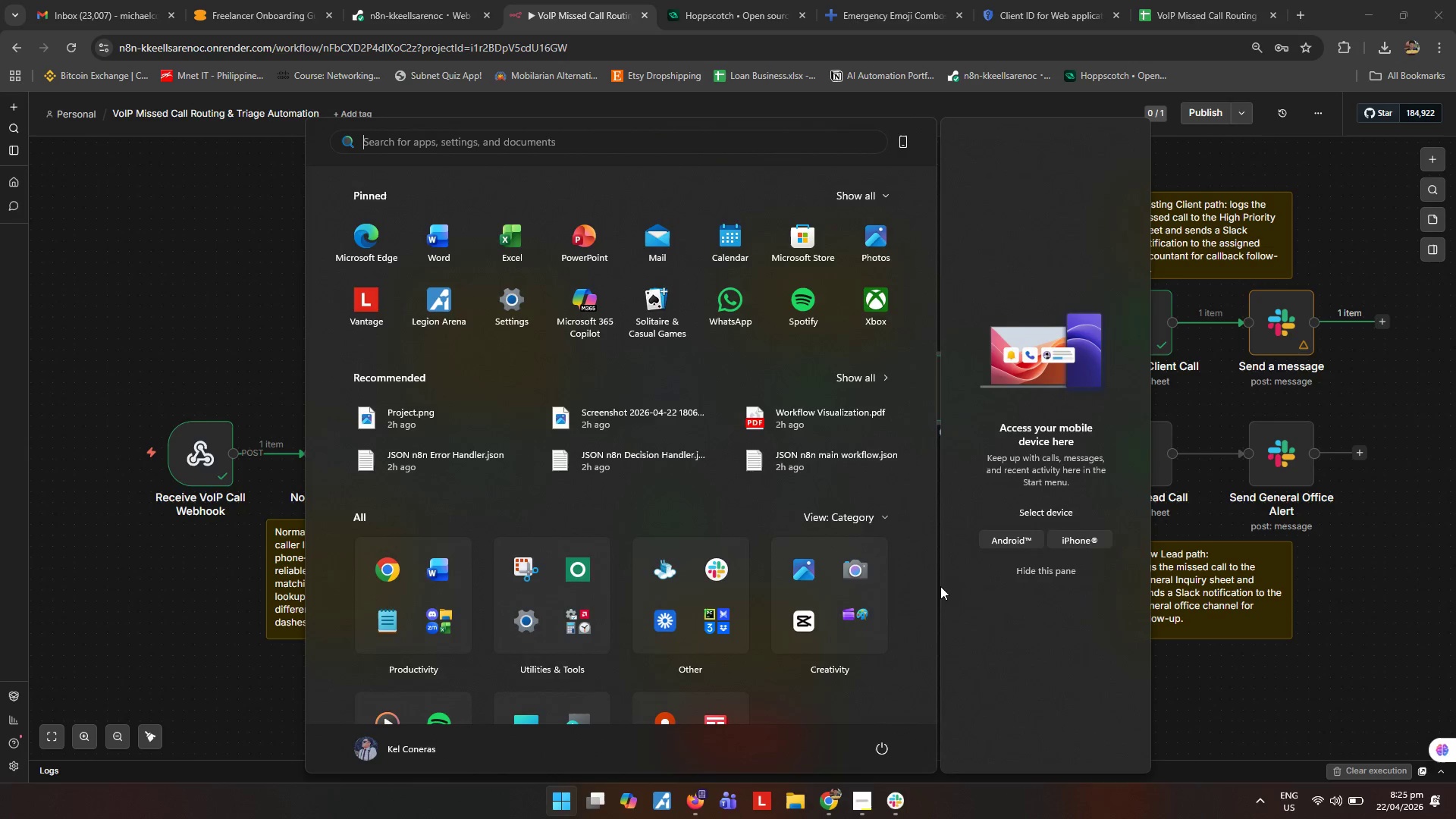 
type(loom)
 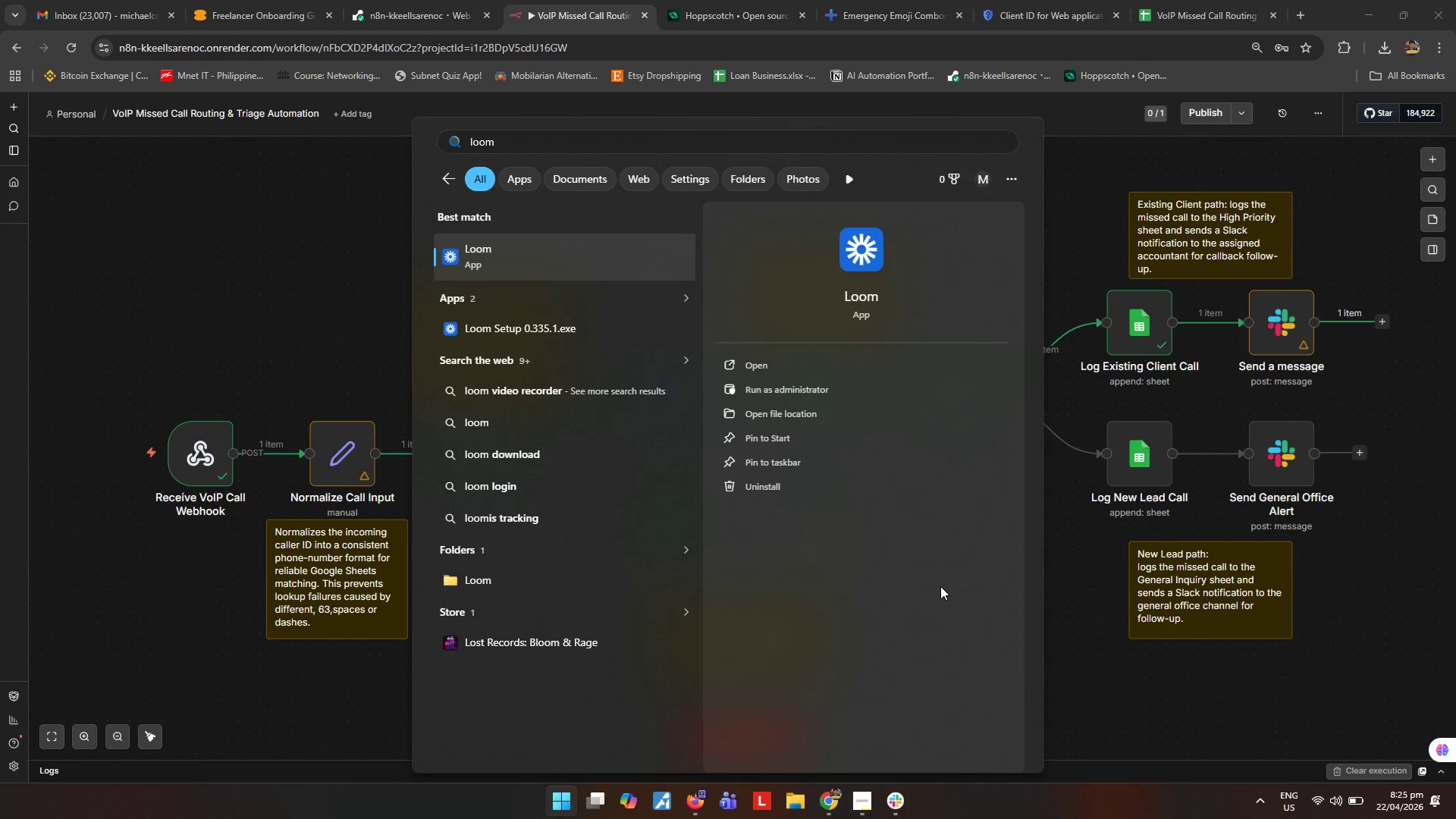 
wait(5.17)
 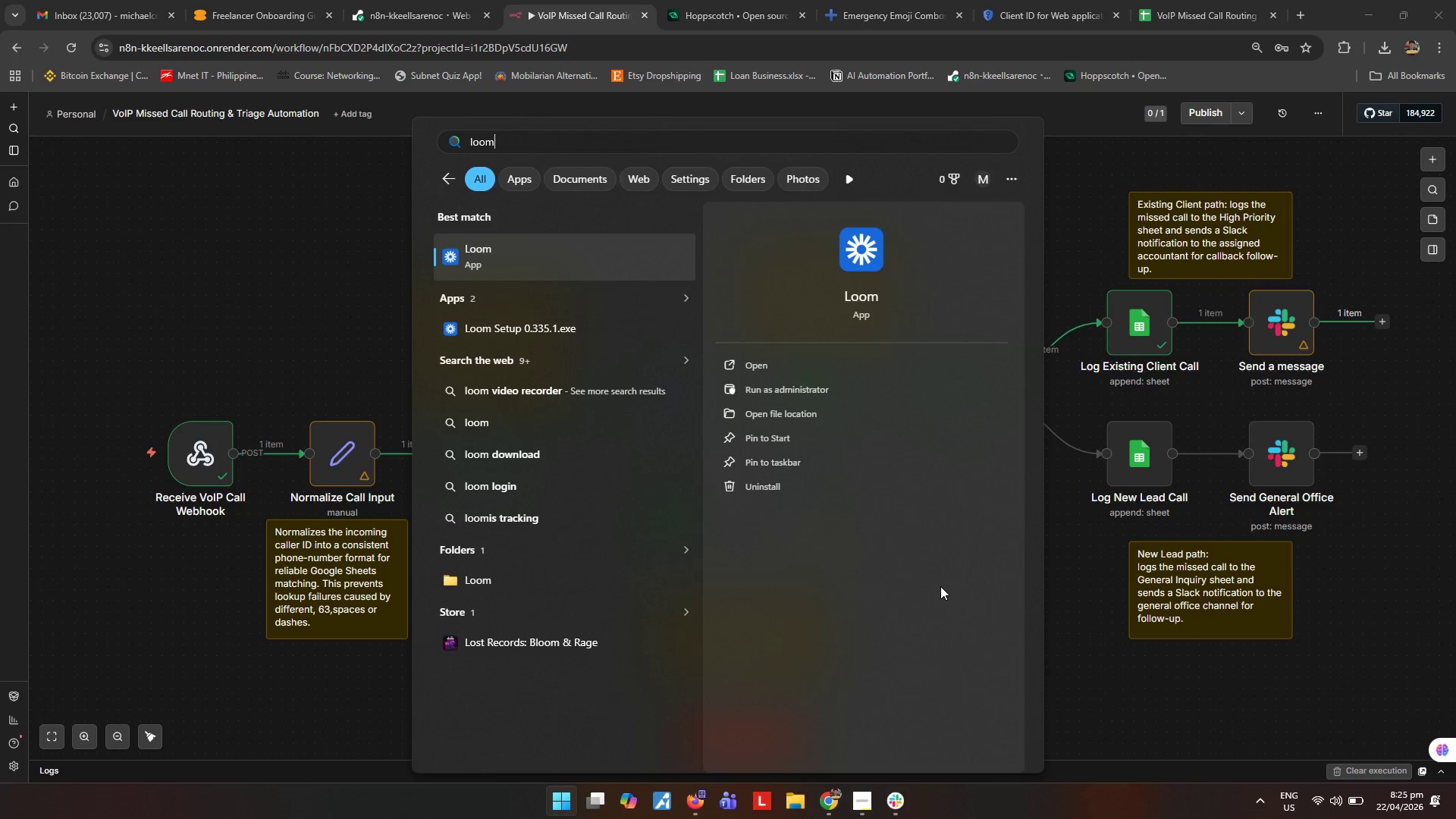 
key(Enter)
 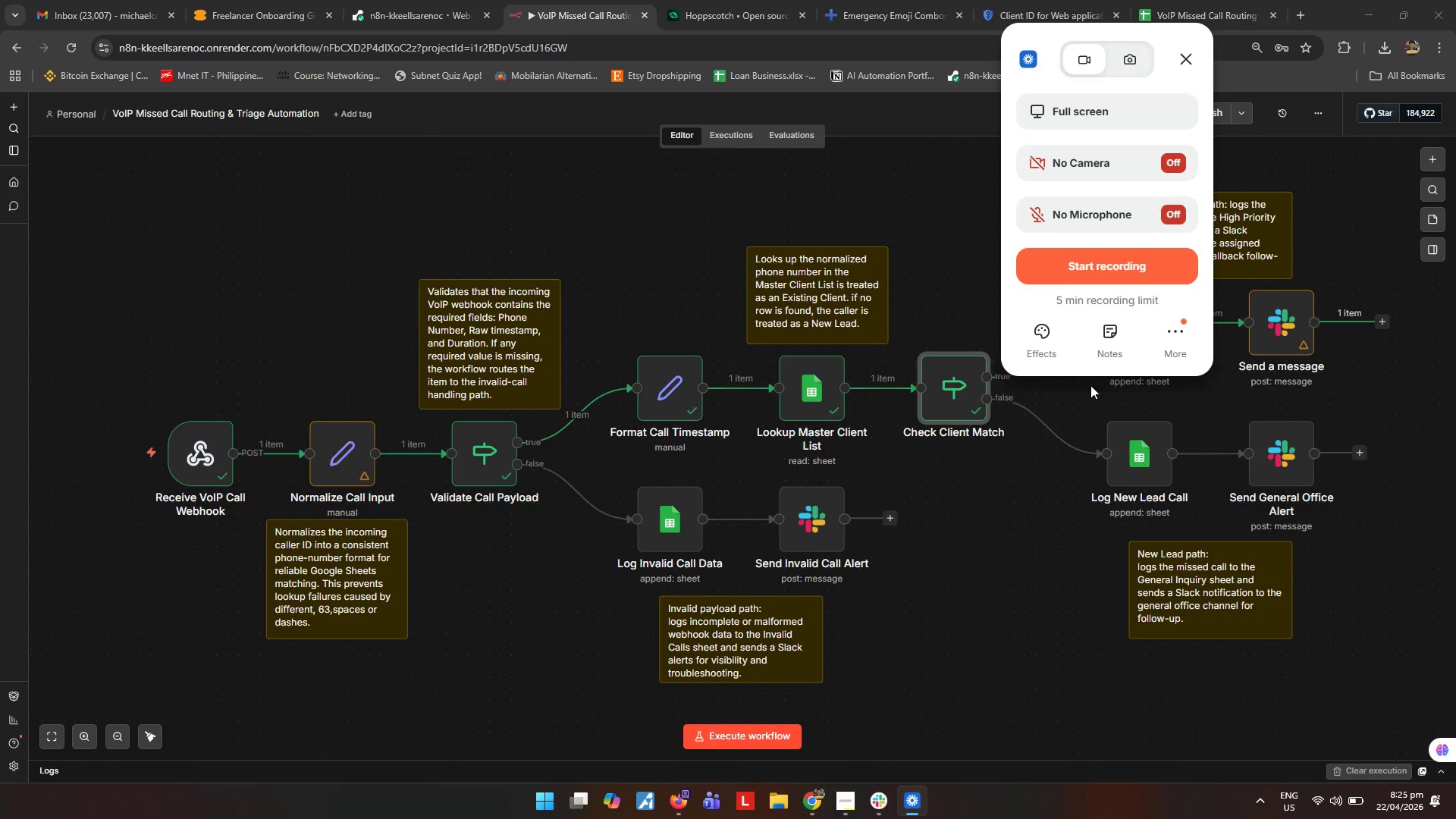 
wait(5.14)
 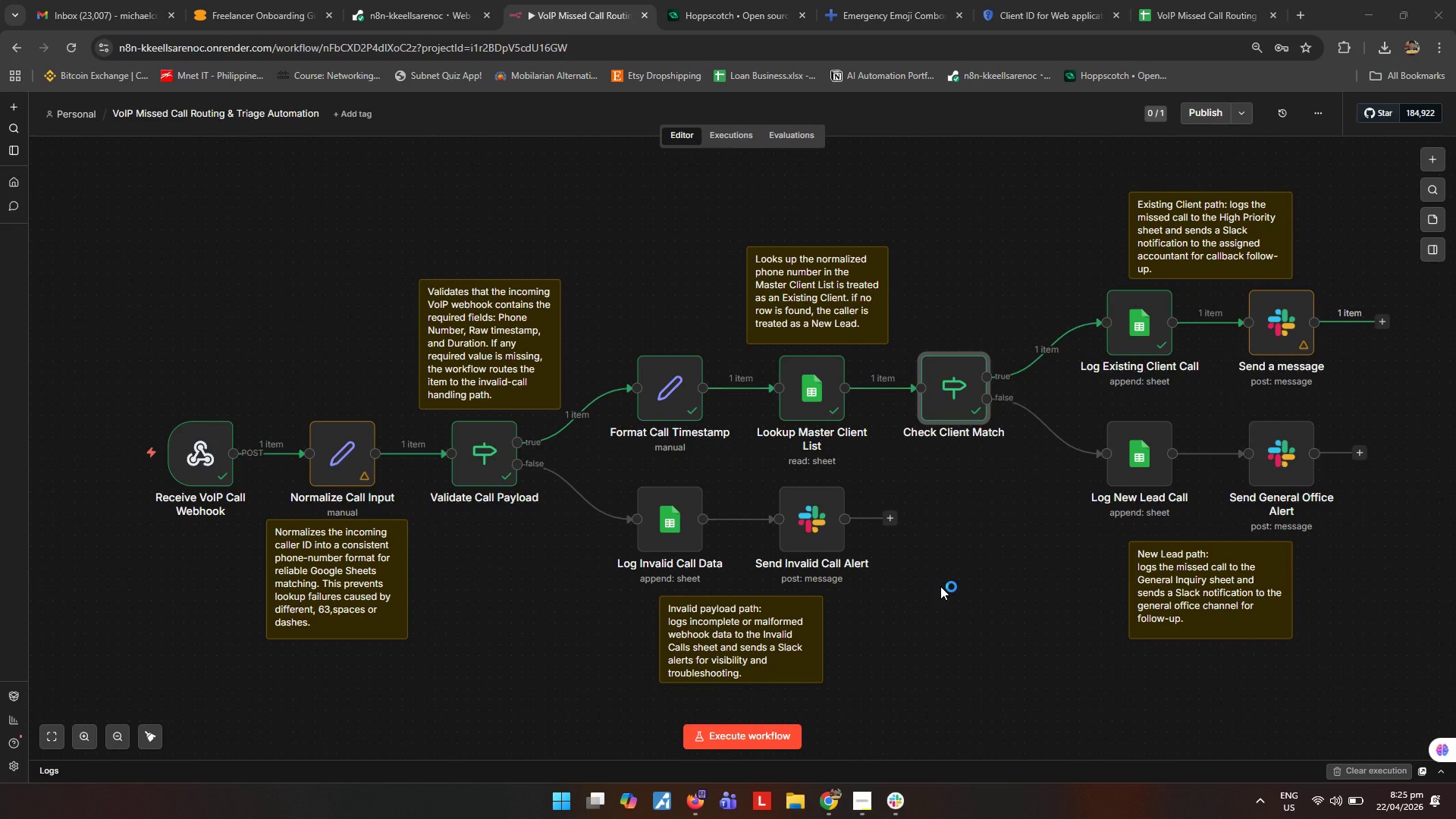 
left_click([1109, 253])
 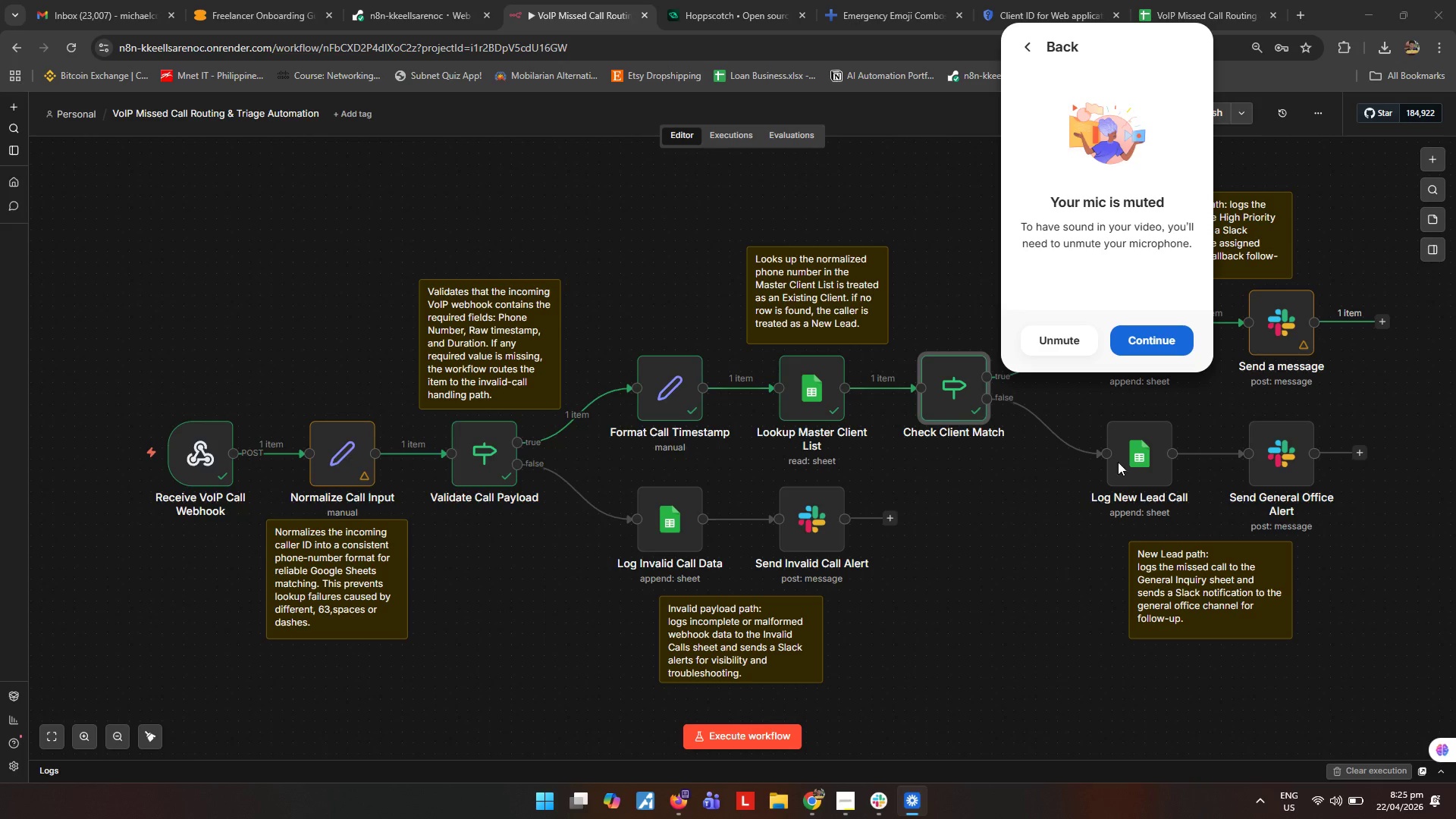 
left_click([1164, 344])
 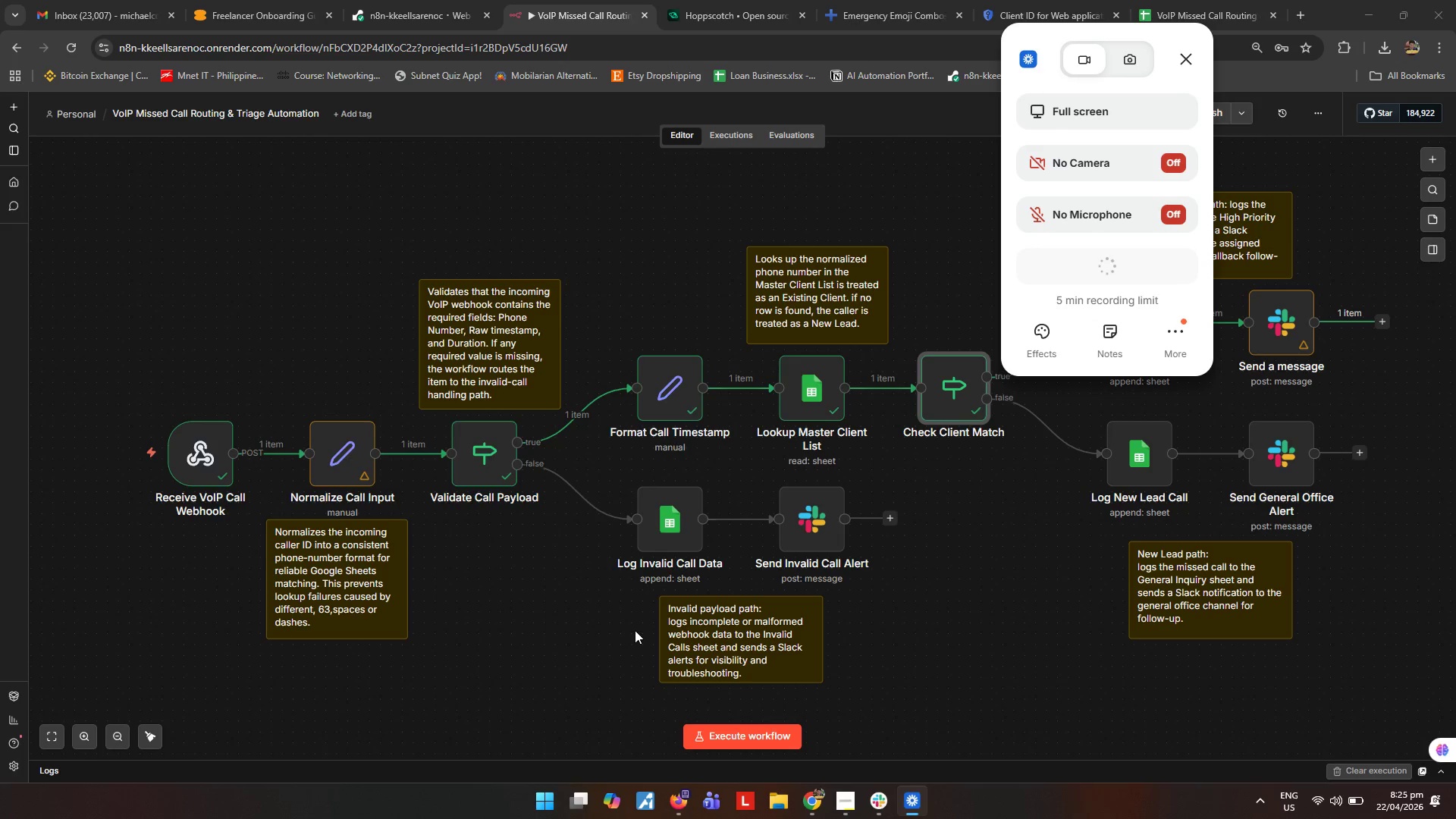 
wait(5.83)
 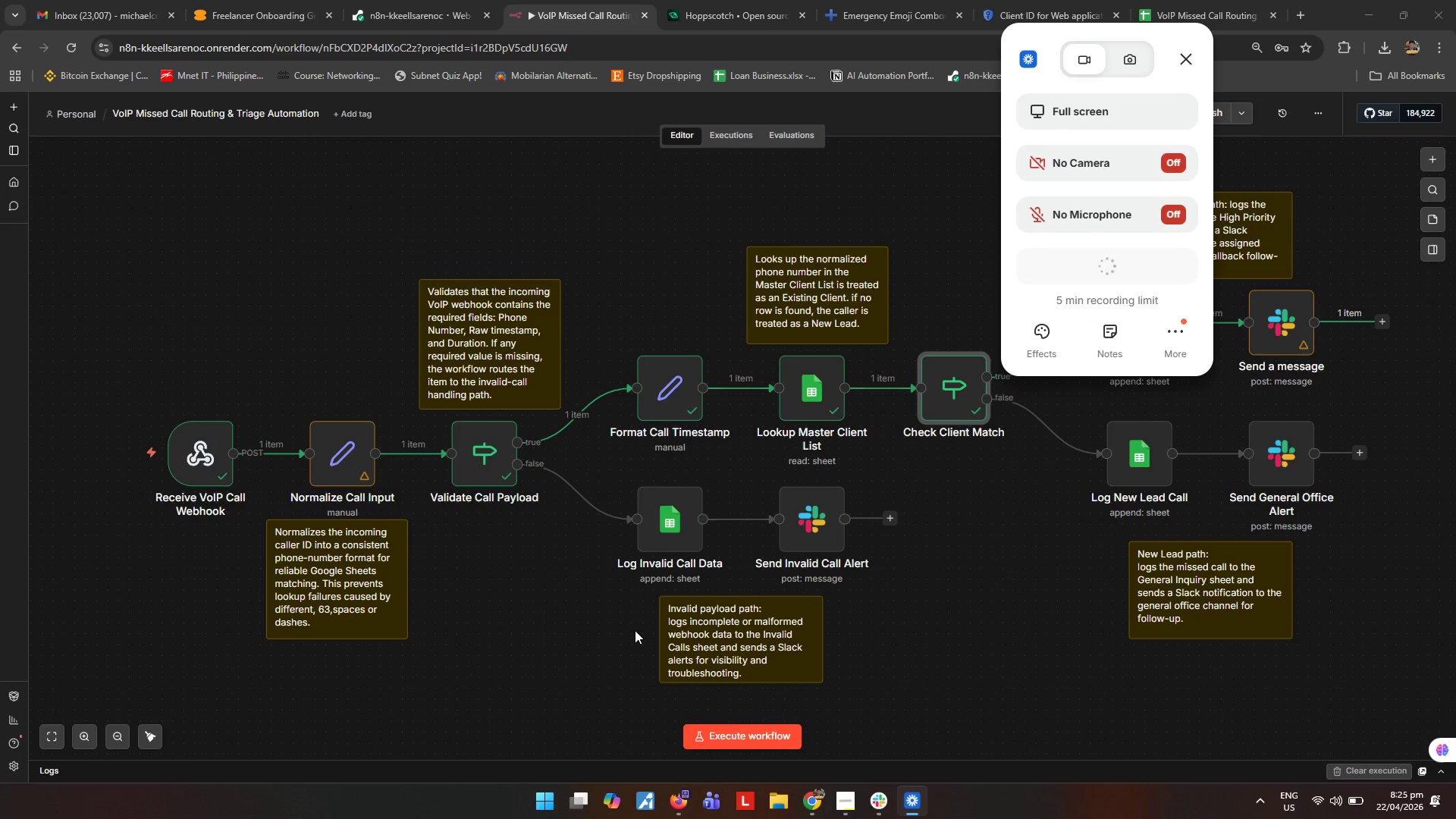 
mouse_move([664, 579])
 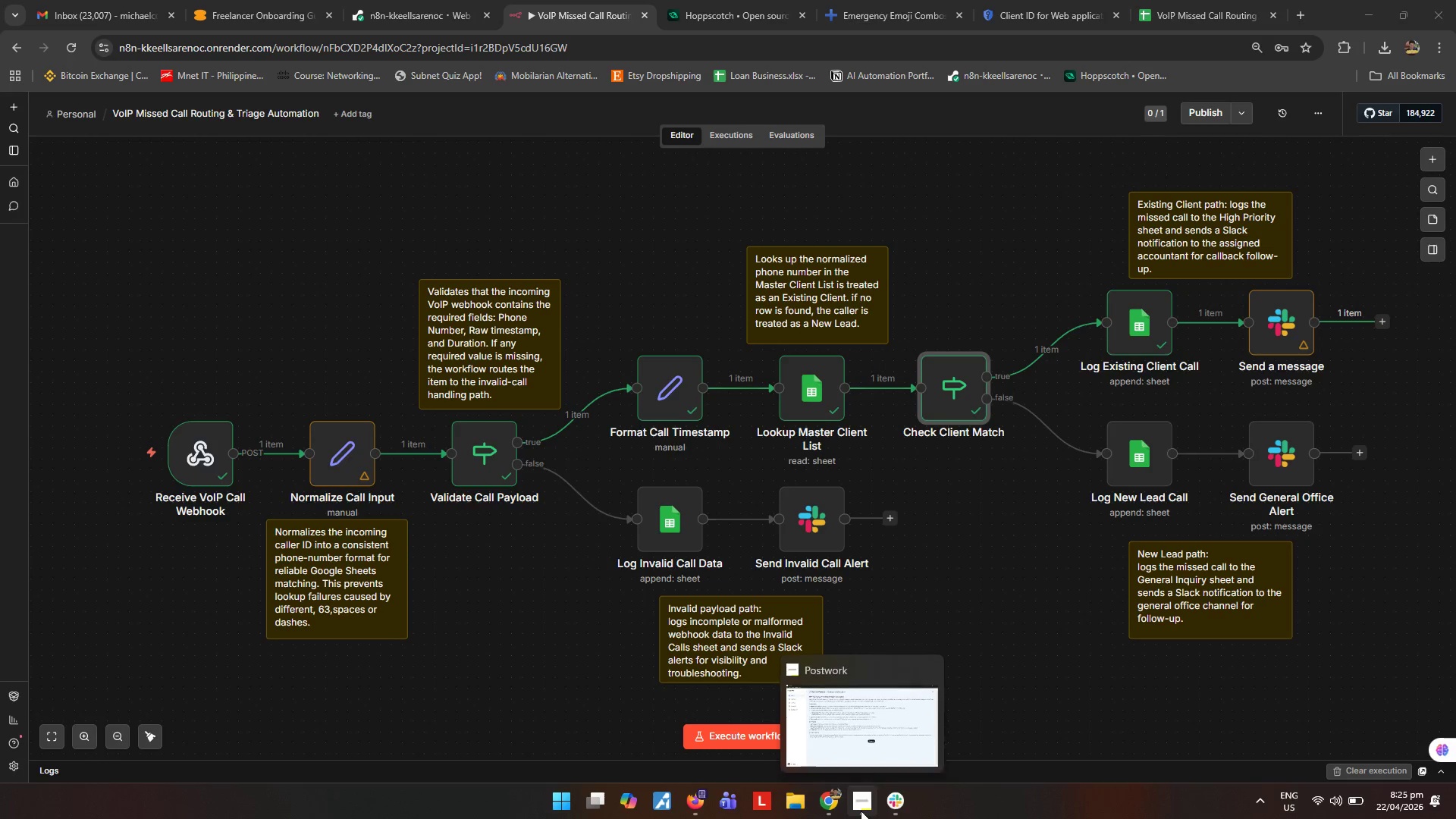 
left_click([861, 811])